 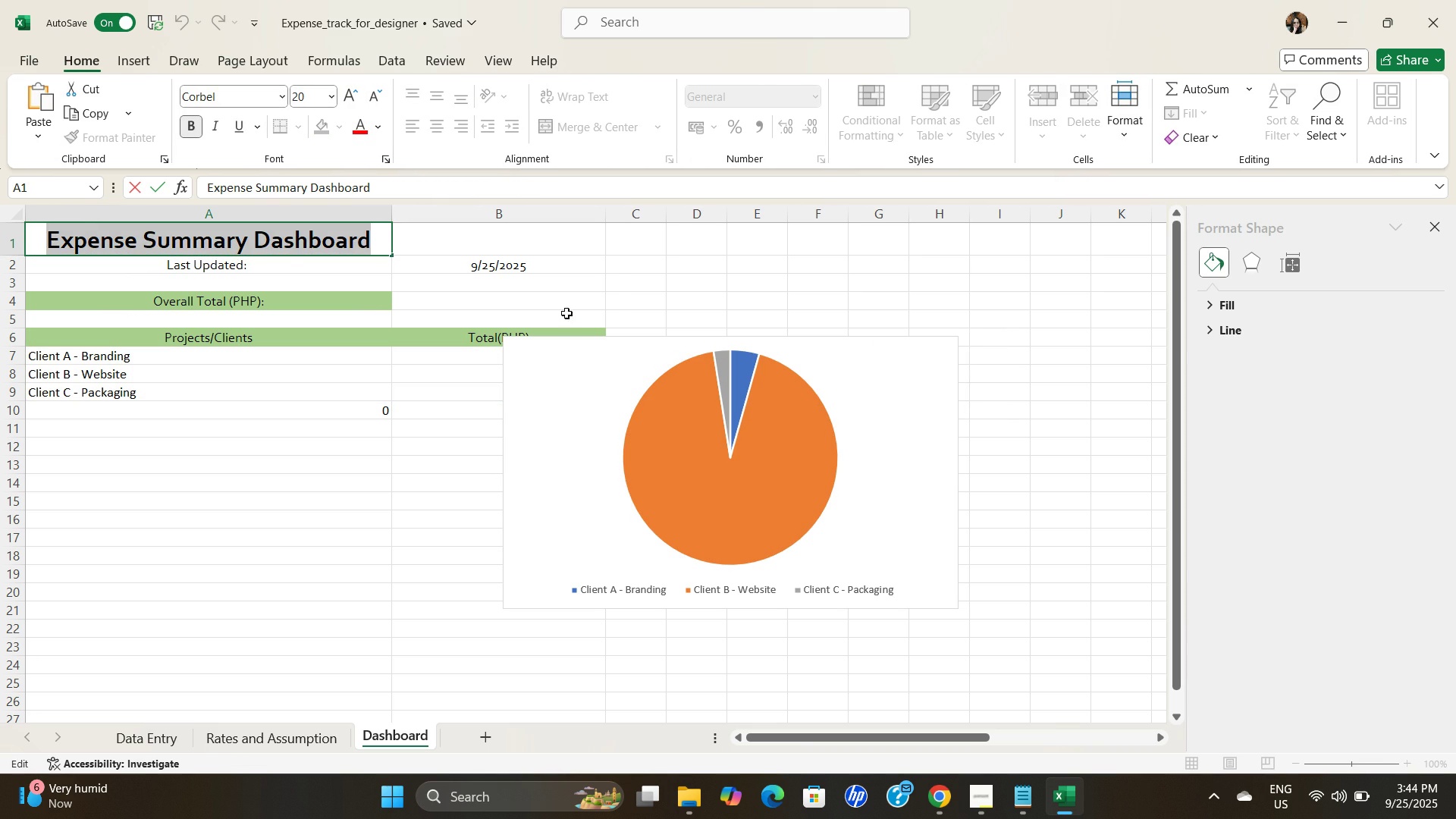 
key(Control+C)
 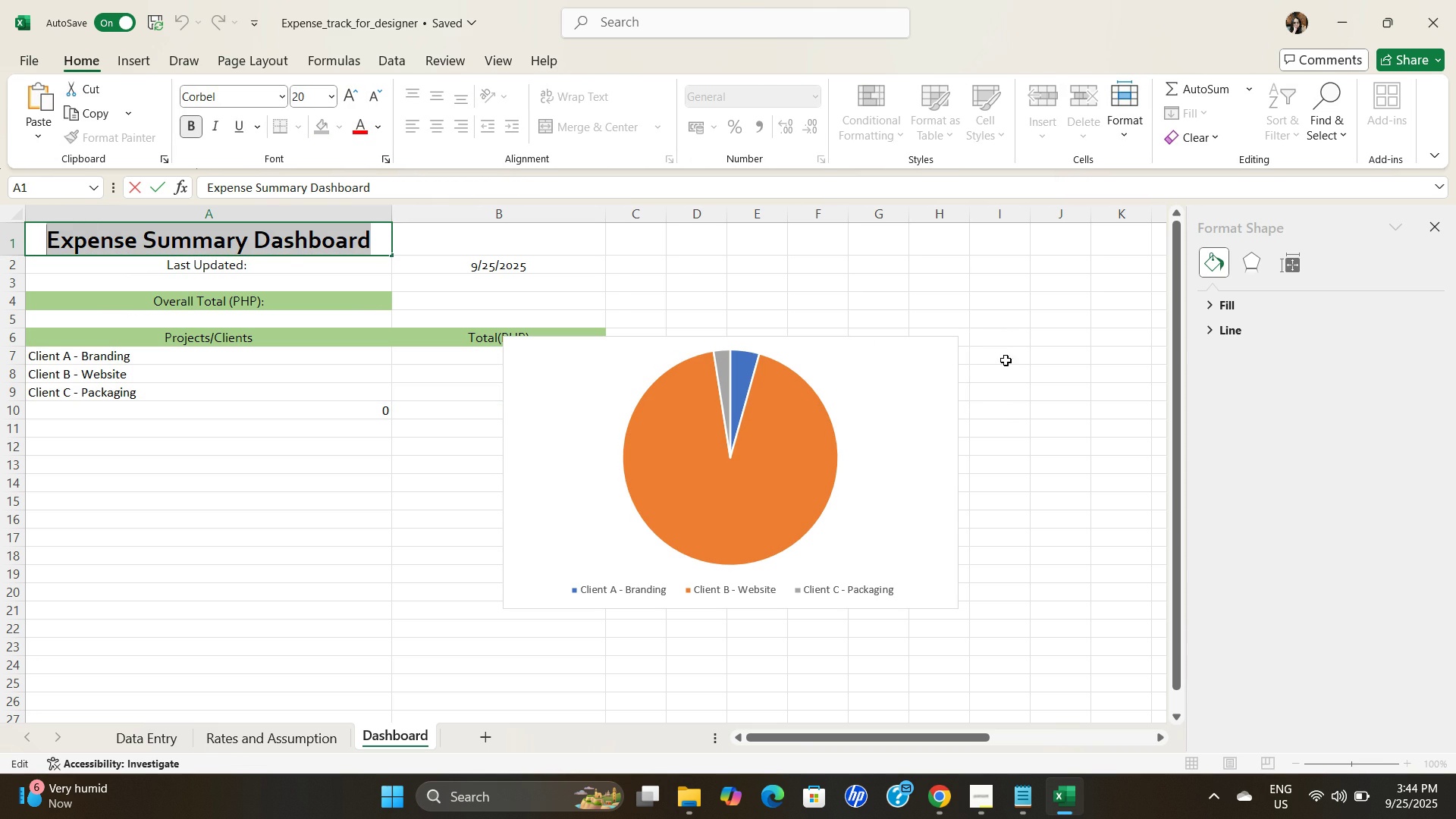 
key(Control+C)
 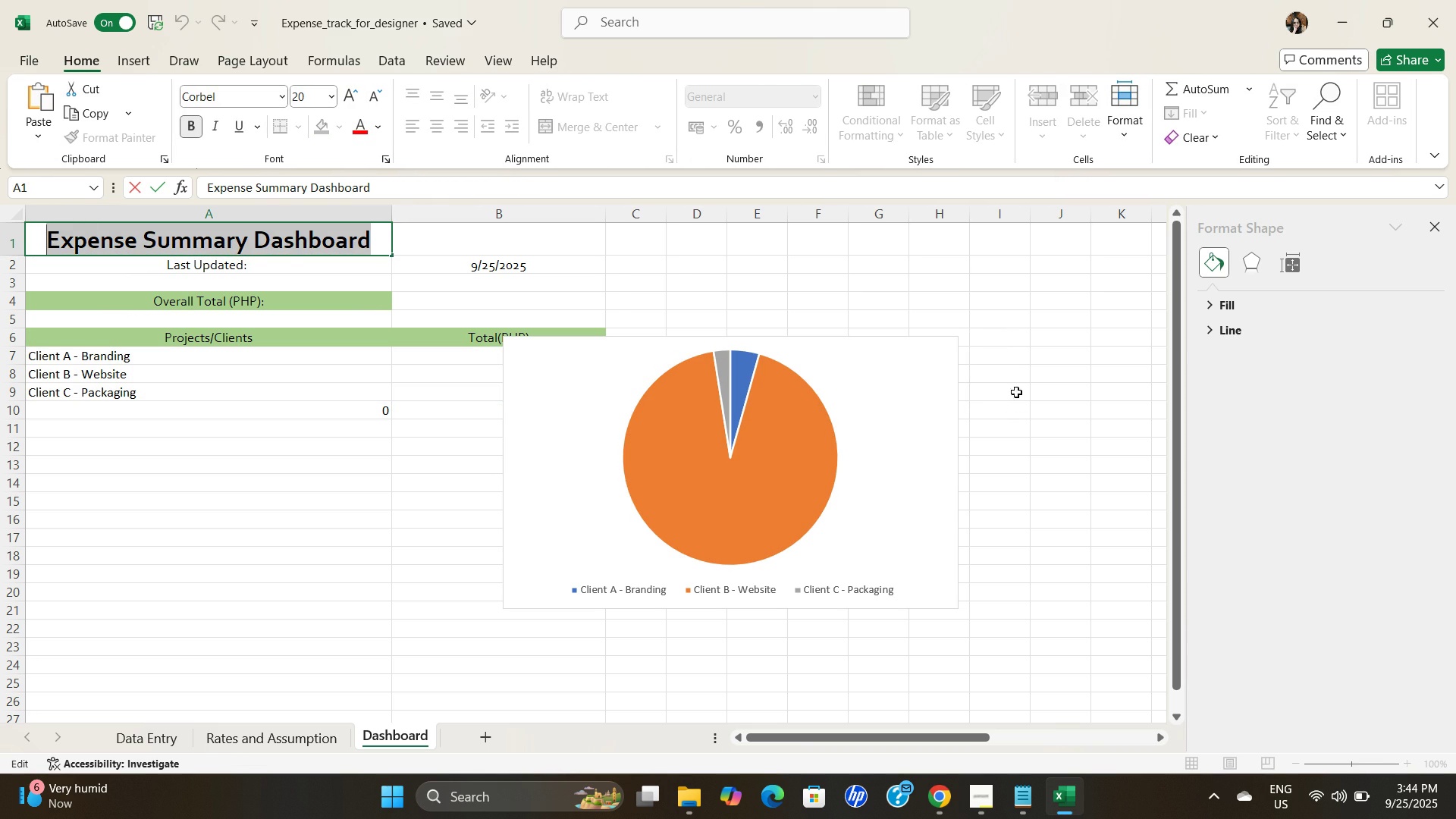 
key(Control+C)
 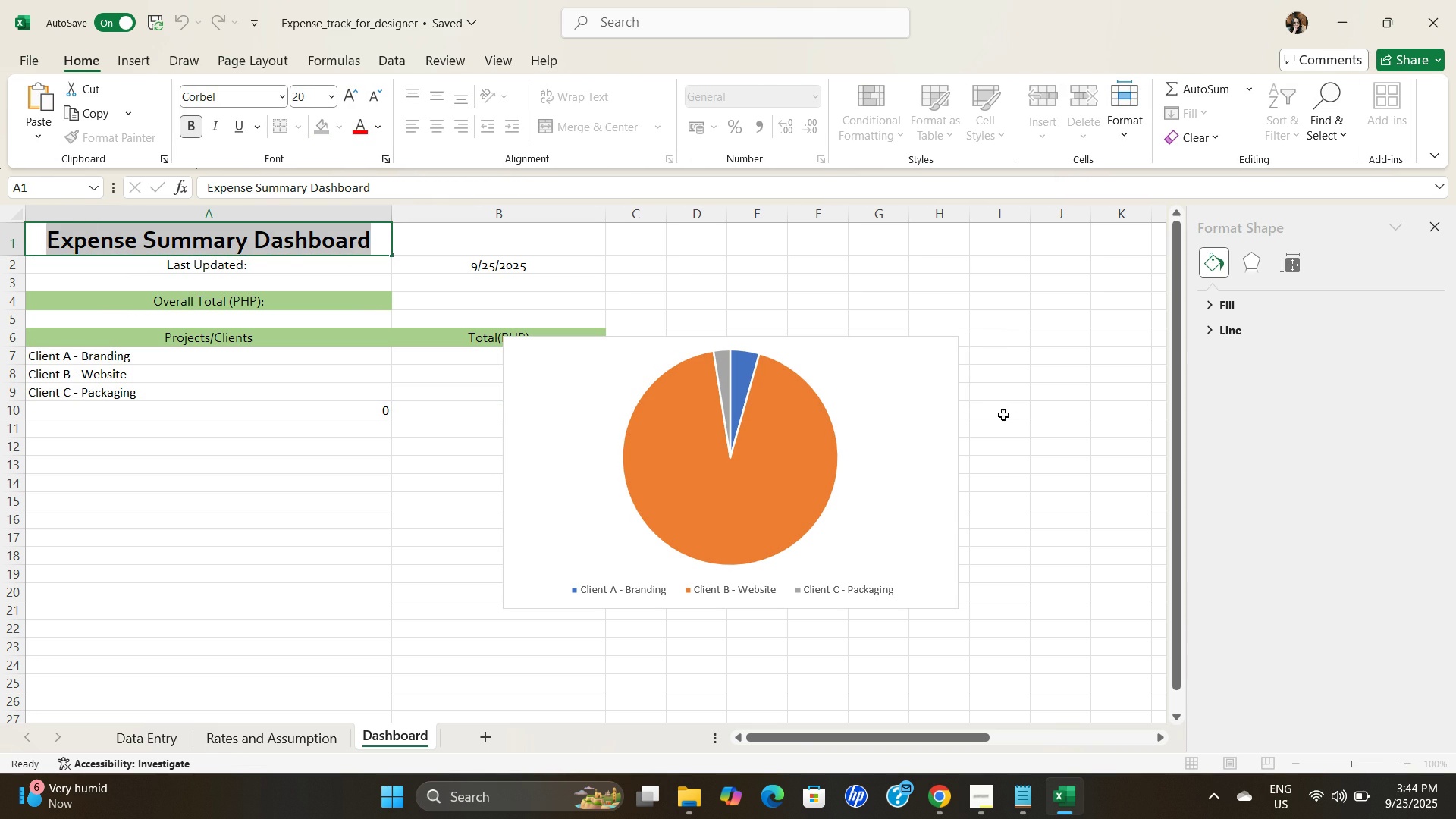 
key(Control+C)
 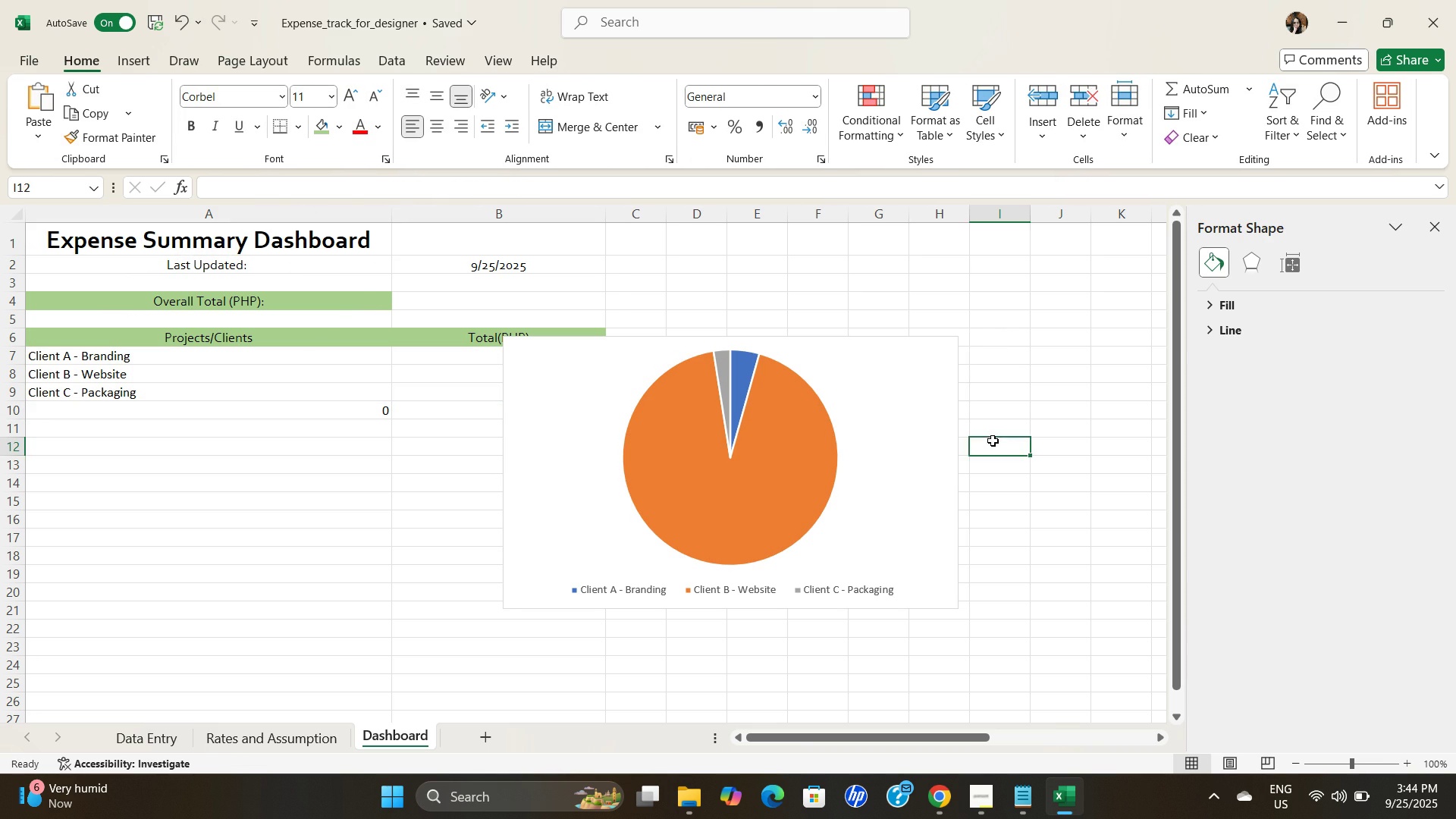 
double_click([993, 441])
 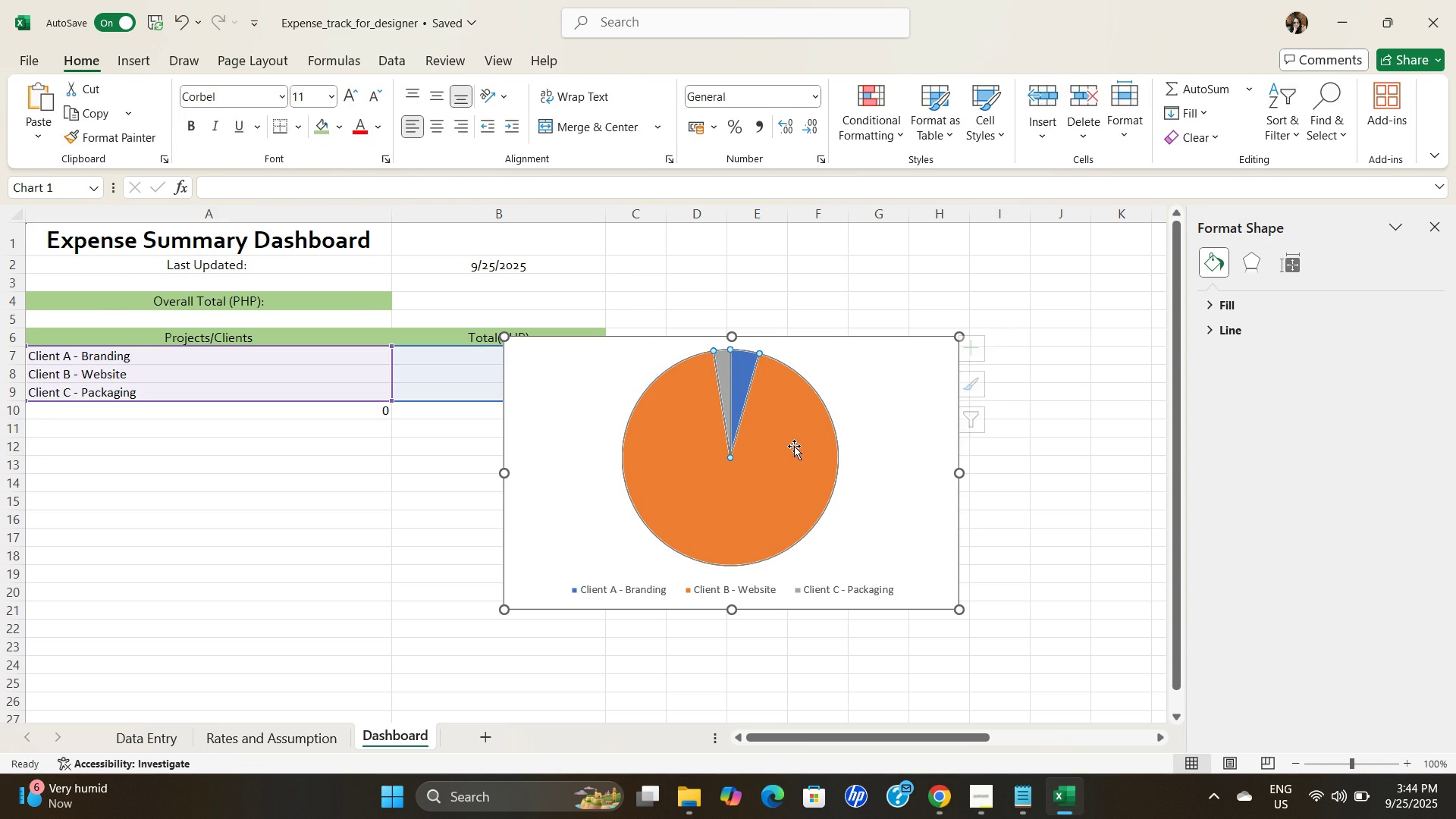 
triple_click([794, 446])
 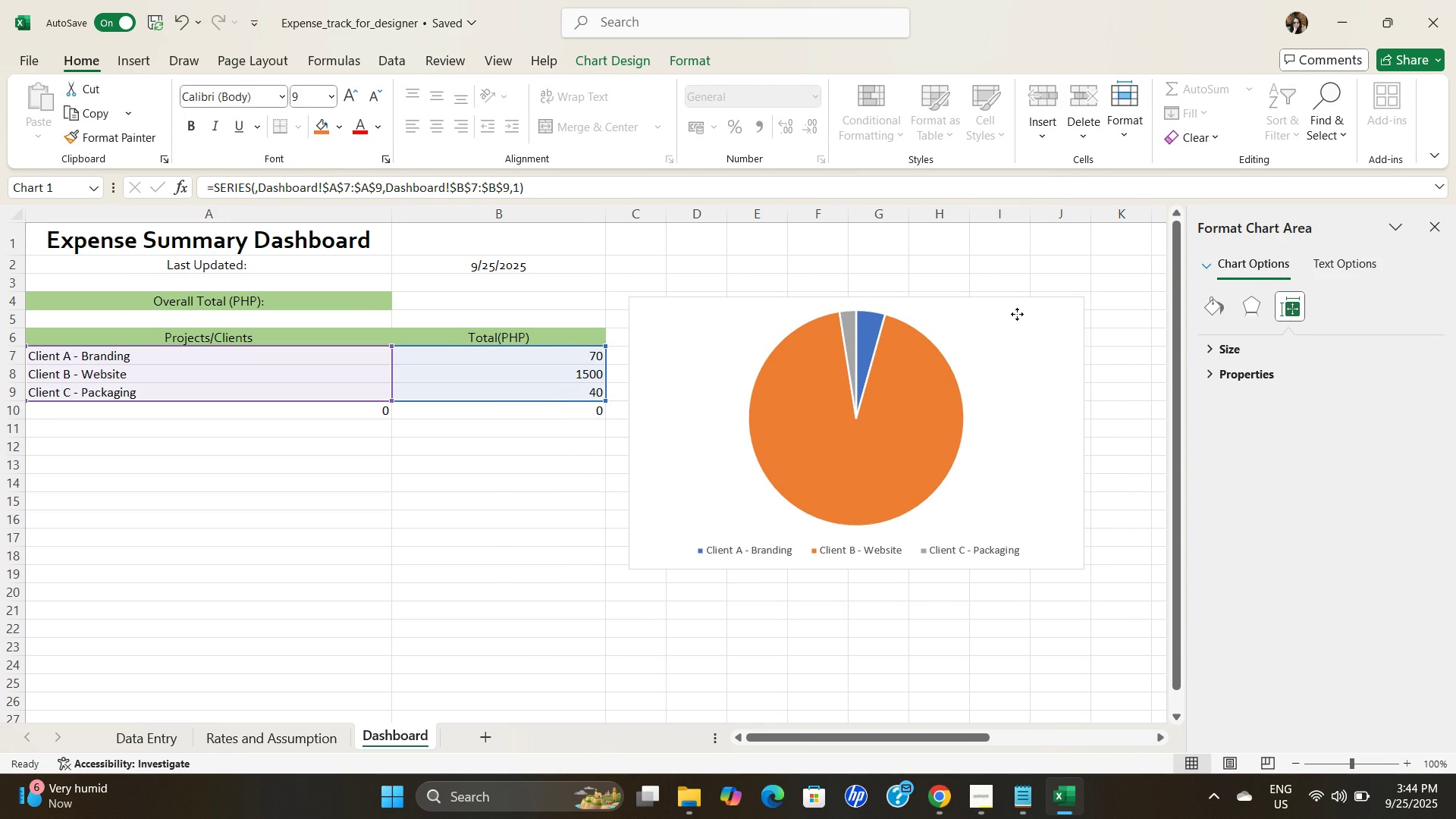 
left_click([859, 653])
 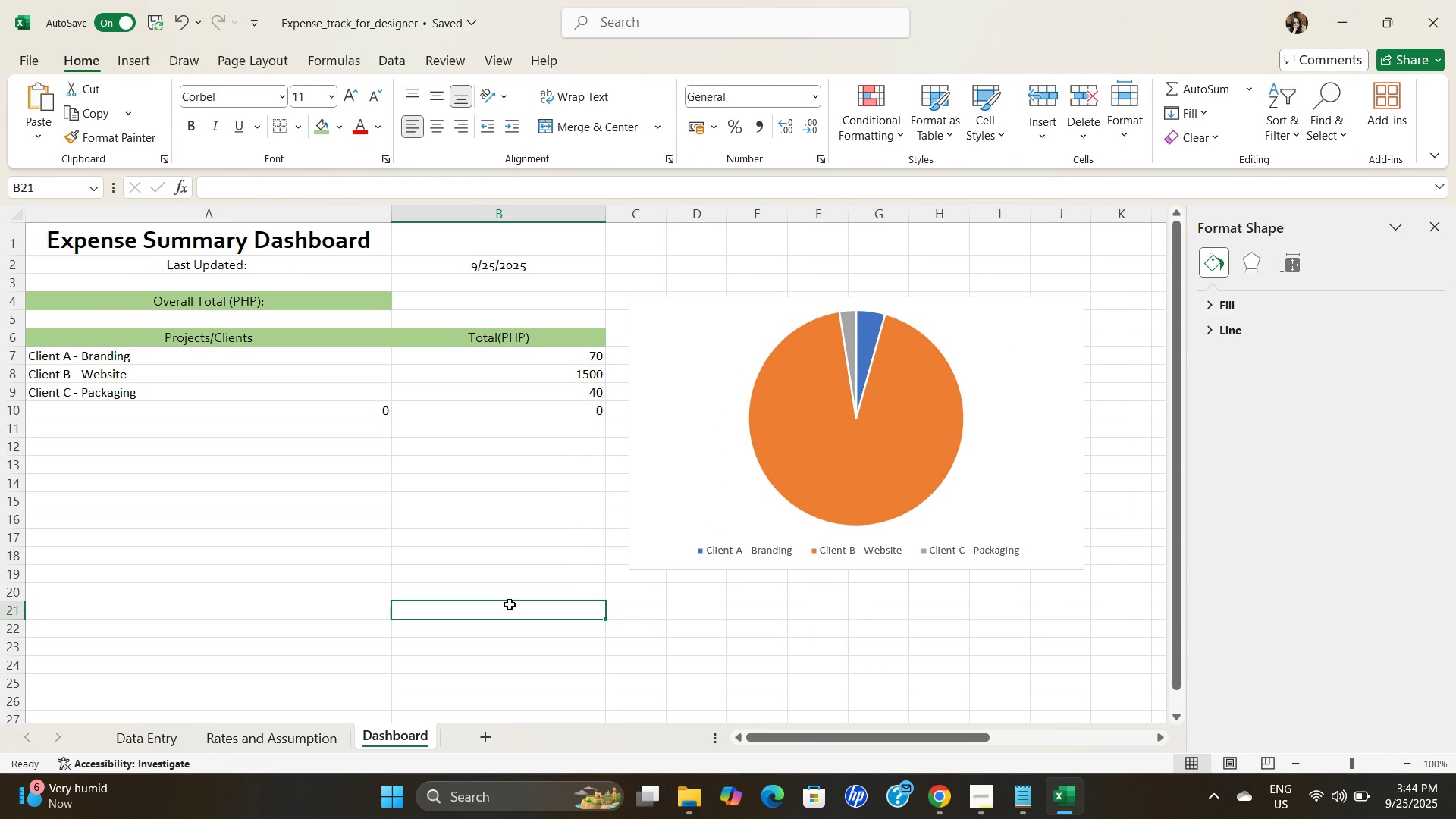 
left_click([510, 604])